 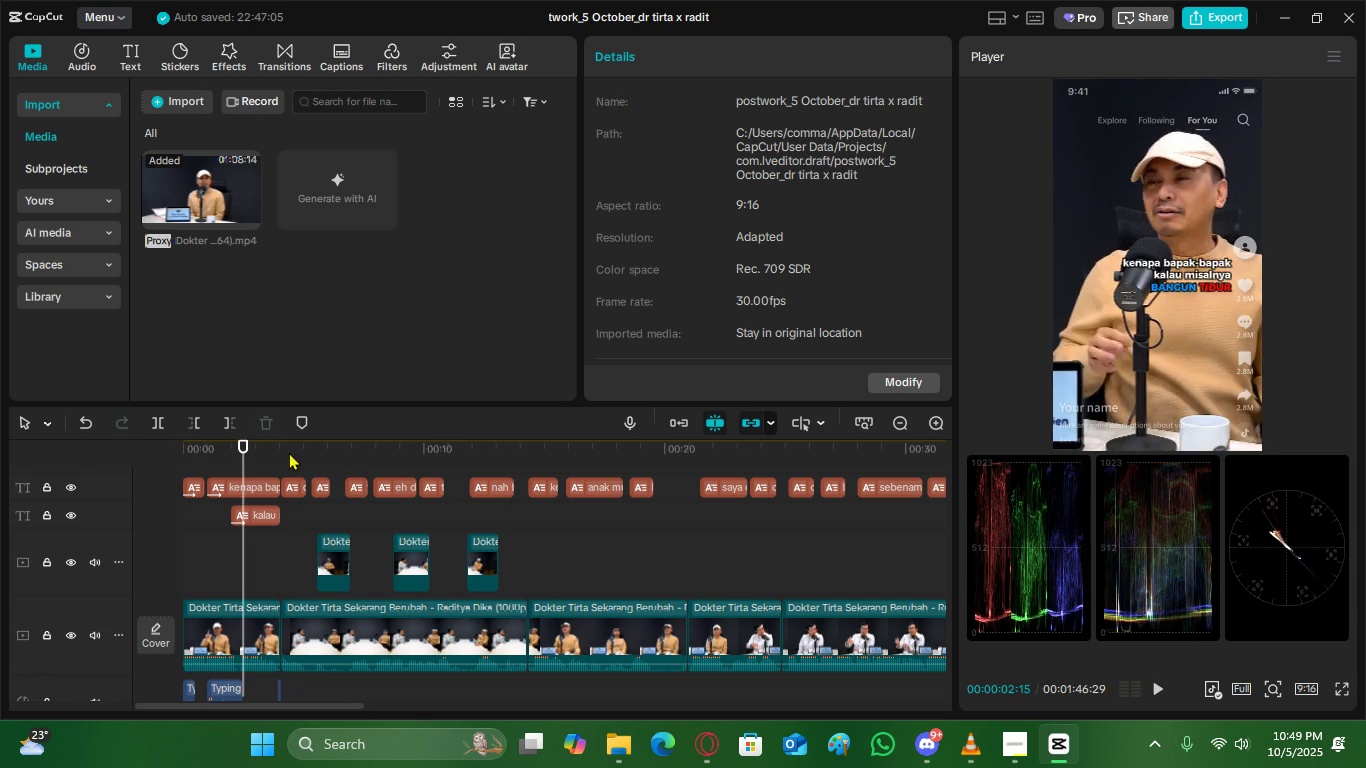 
left_click([289, 451])
 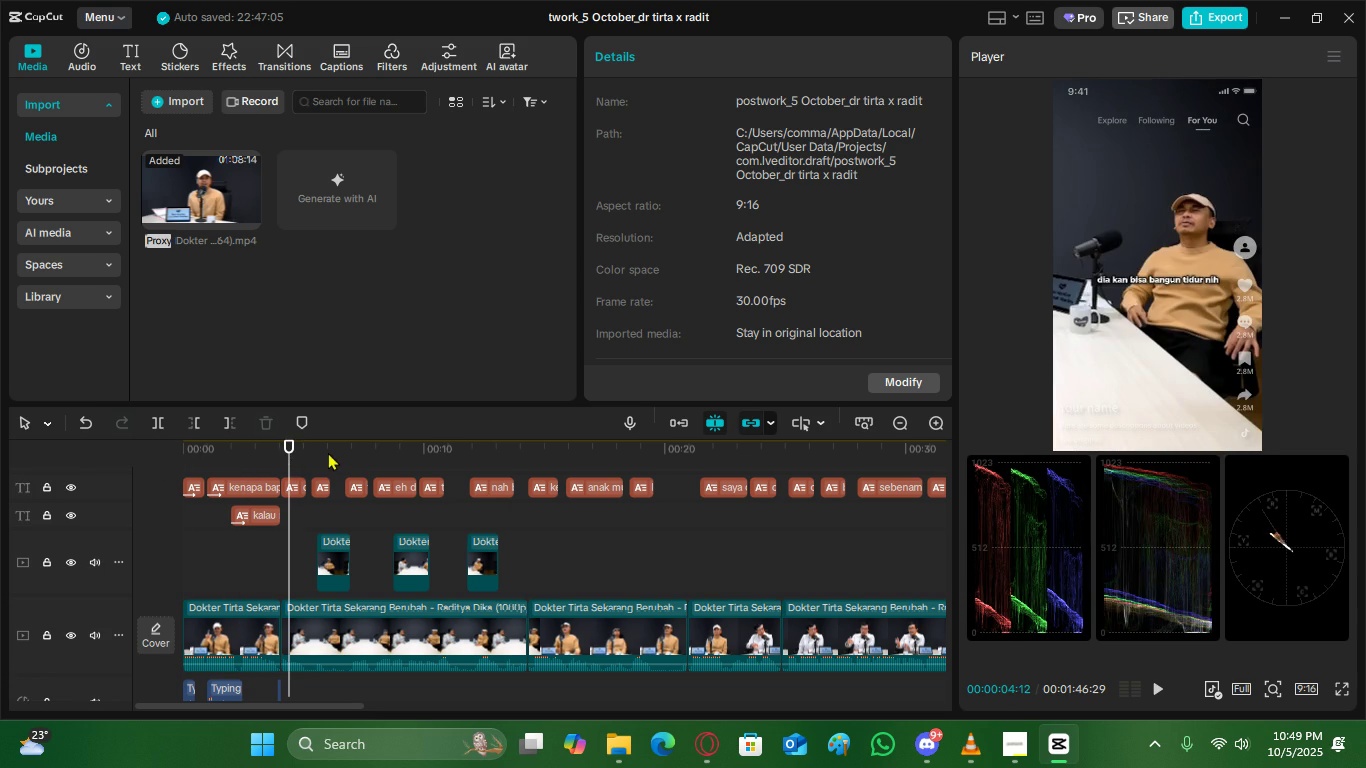 
left_click([328, 452])
 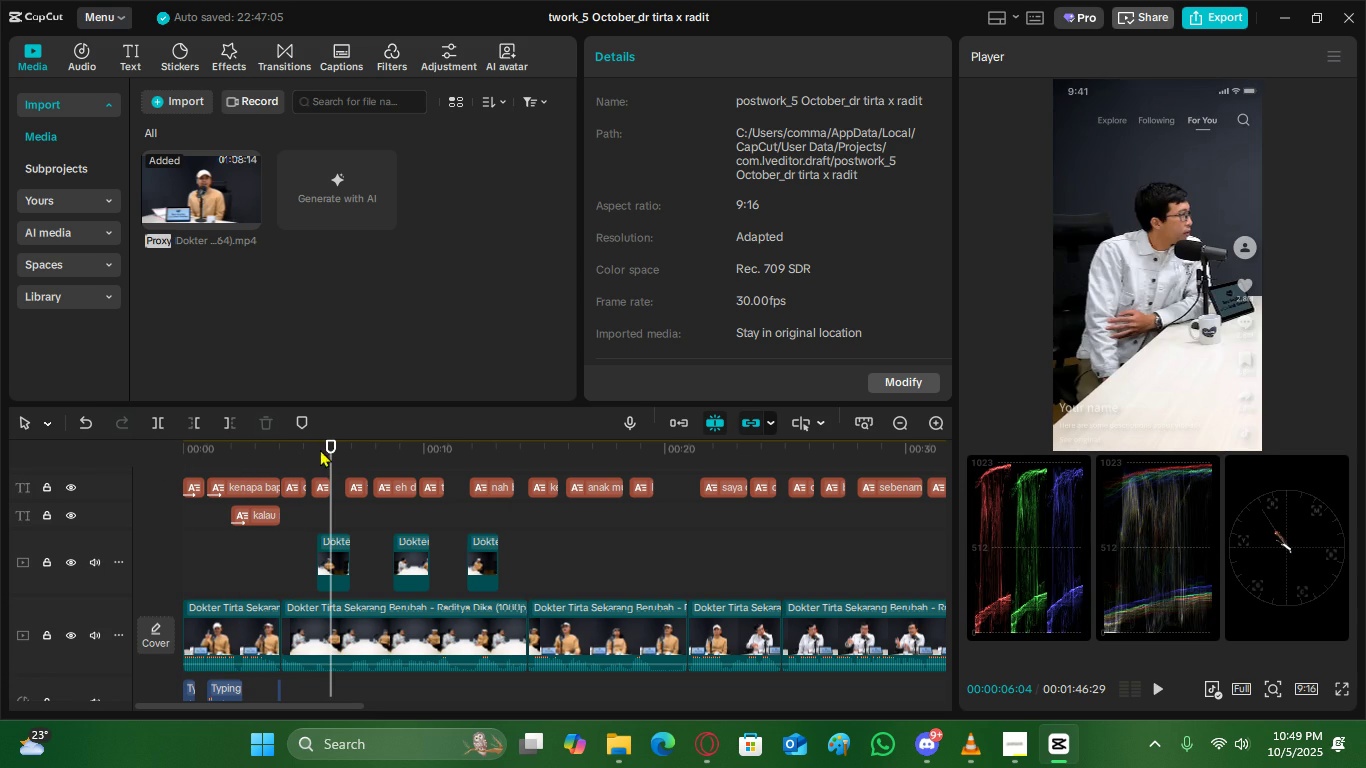 
left_click([320, 449])
 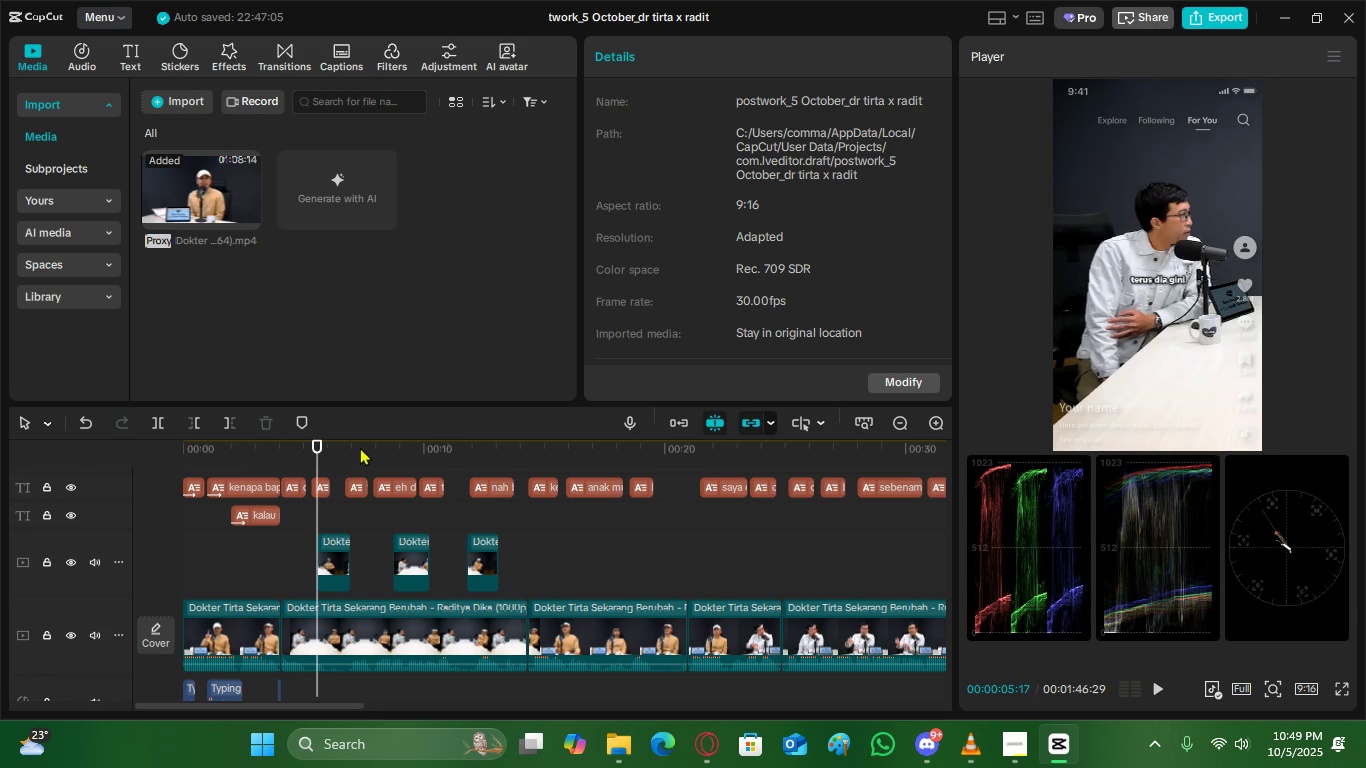 
left_click([360, 447])
 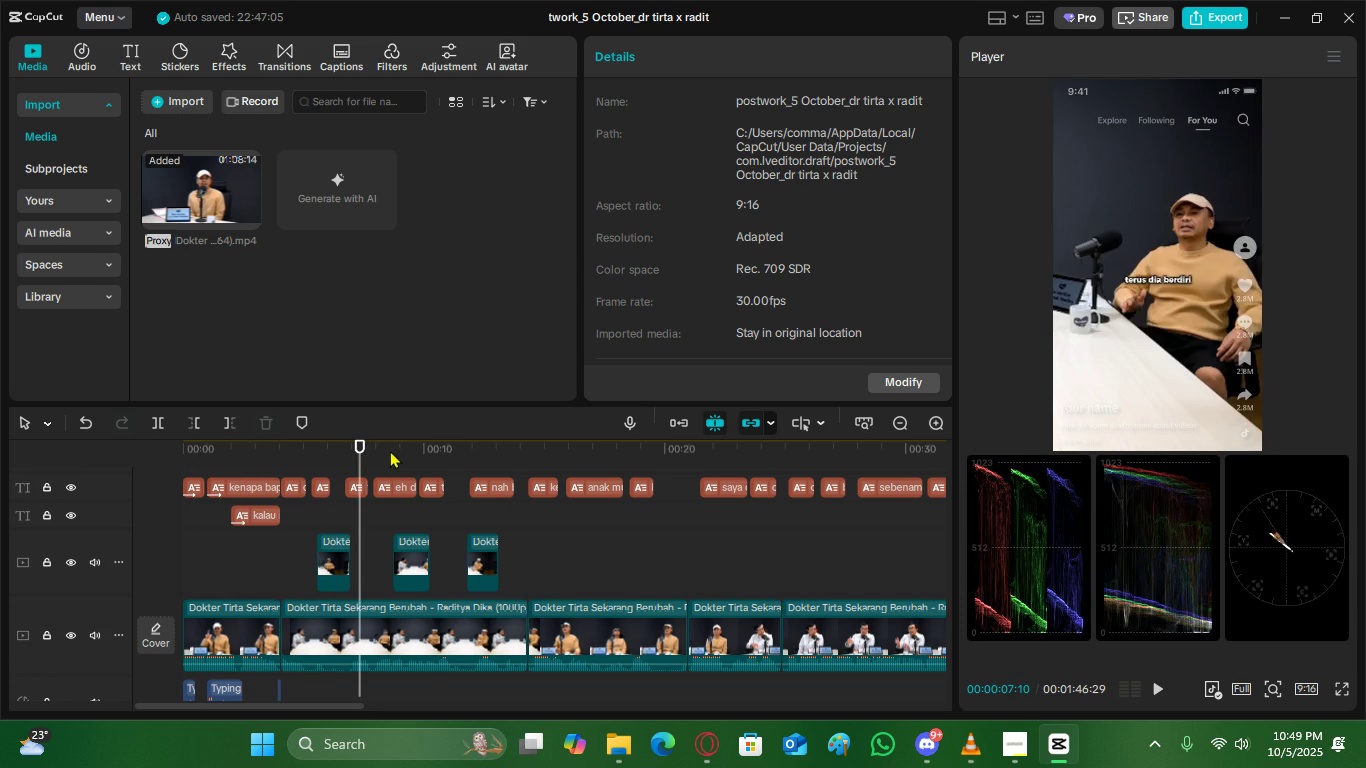 
left_click([390, 450])
 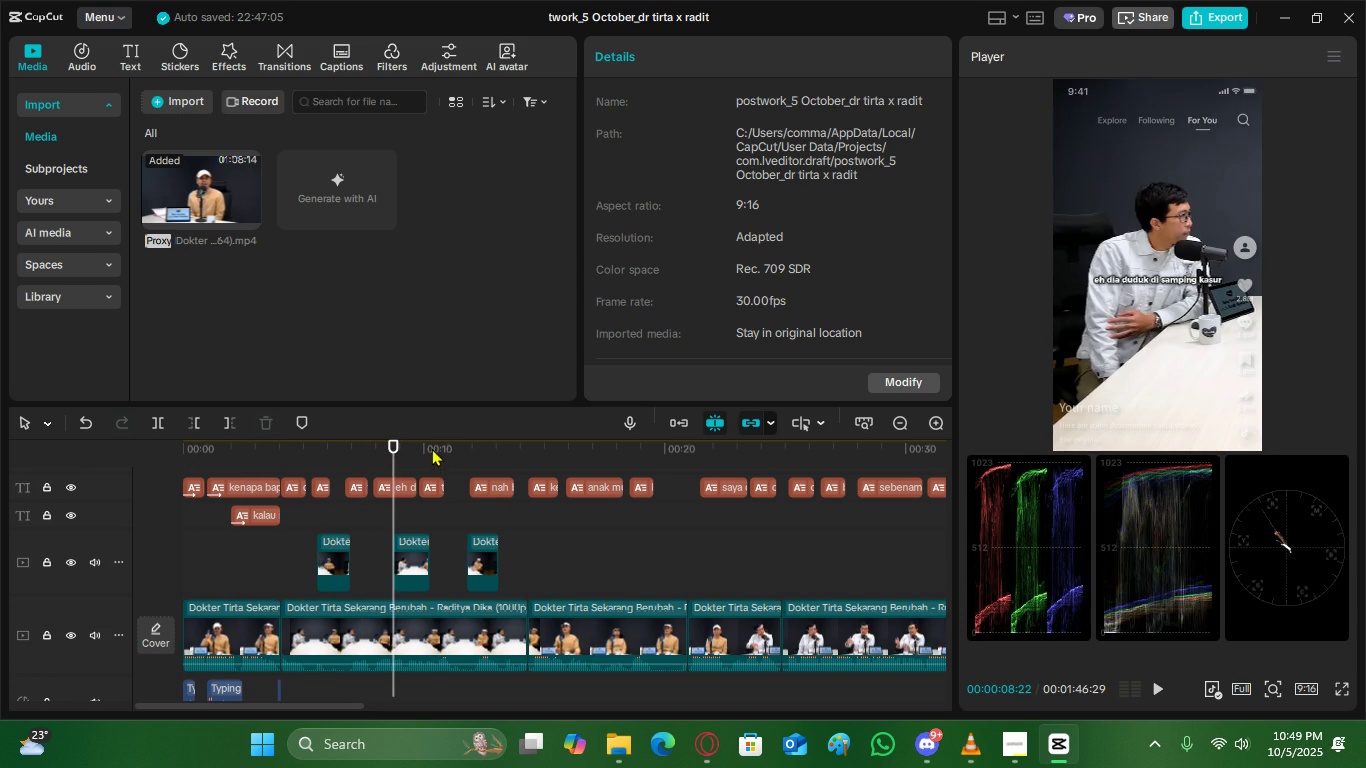 
left_click([432, 448])
 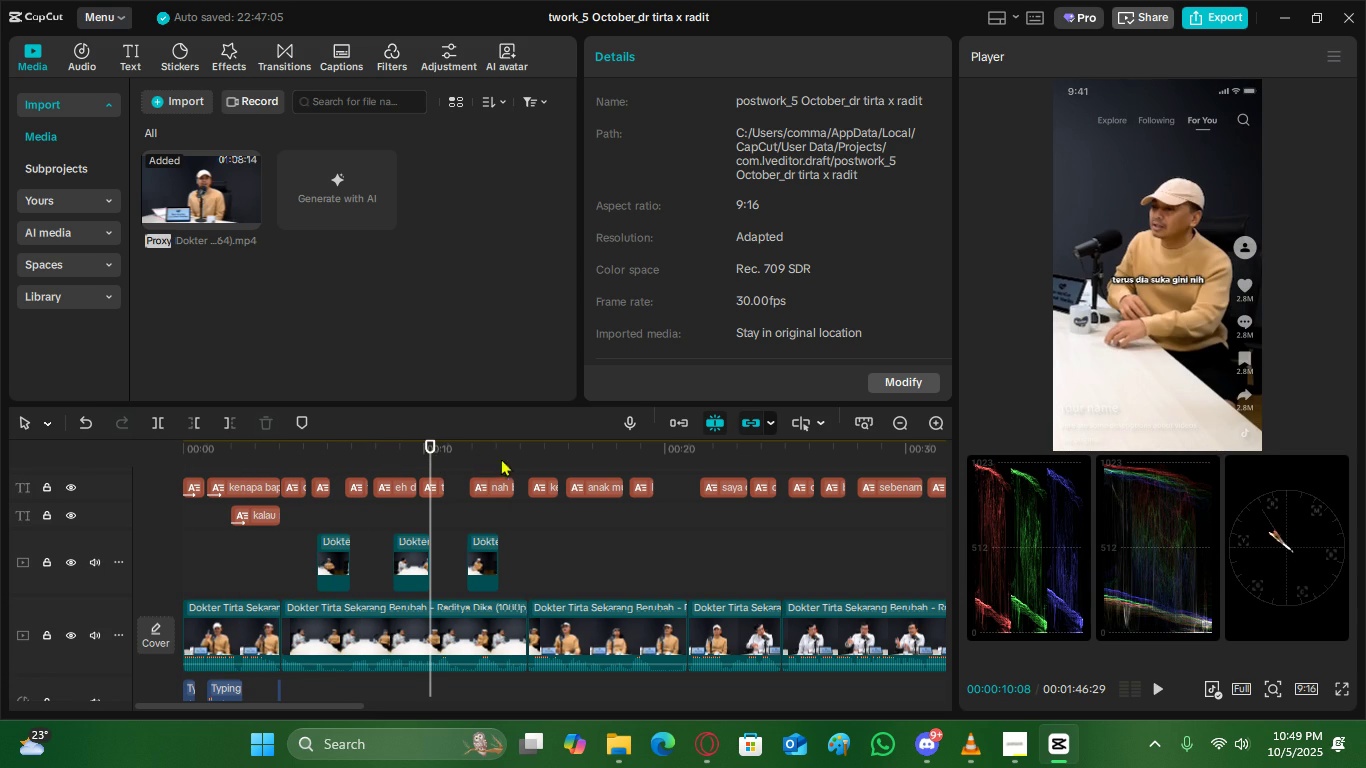 
left_click([494, 450])
 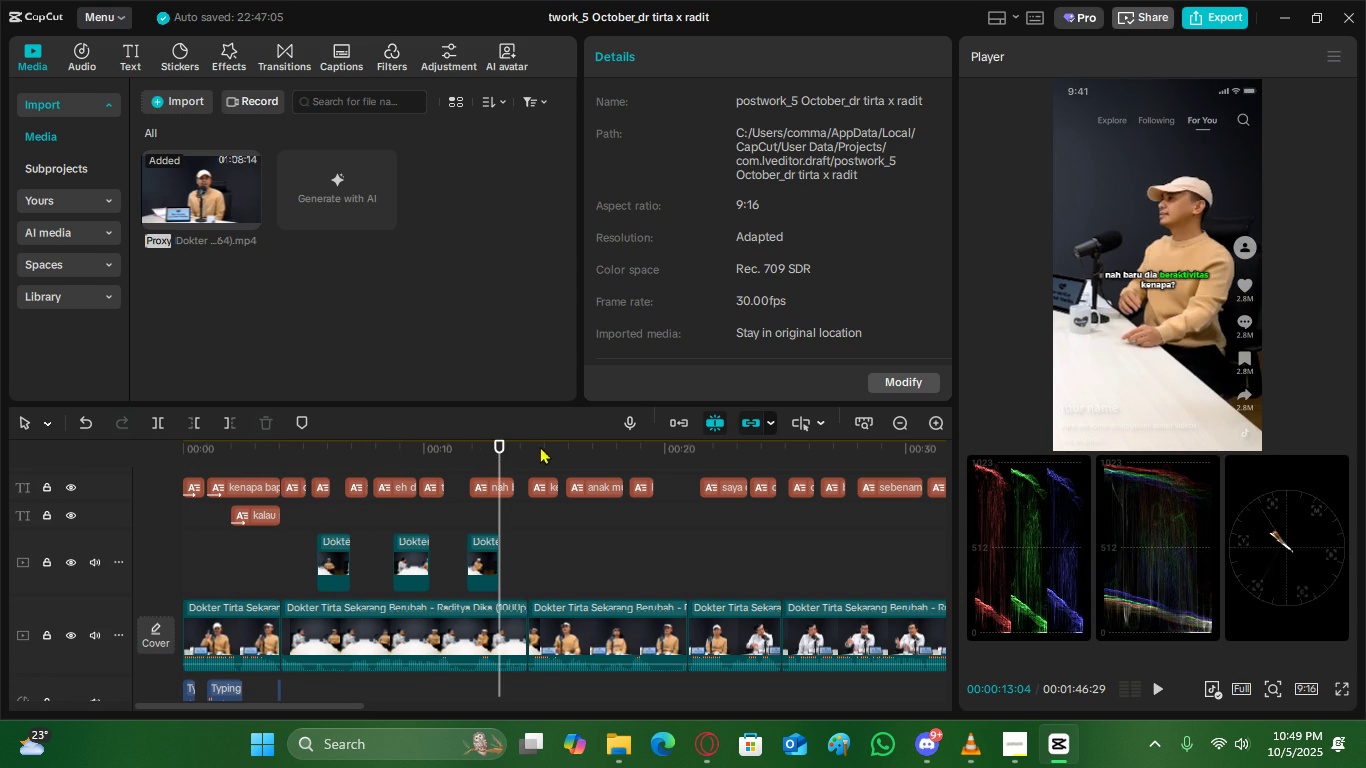 
left_click([543, 445])
 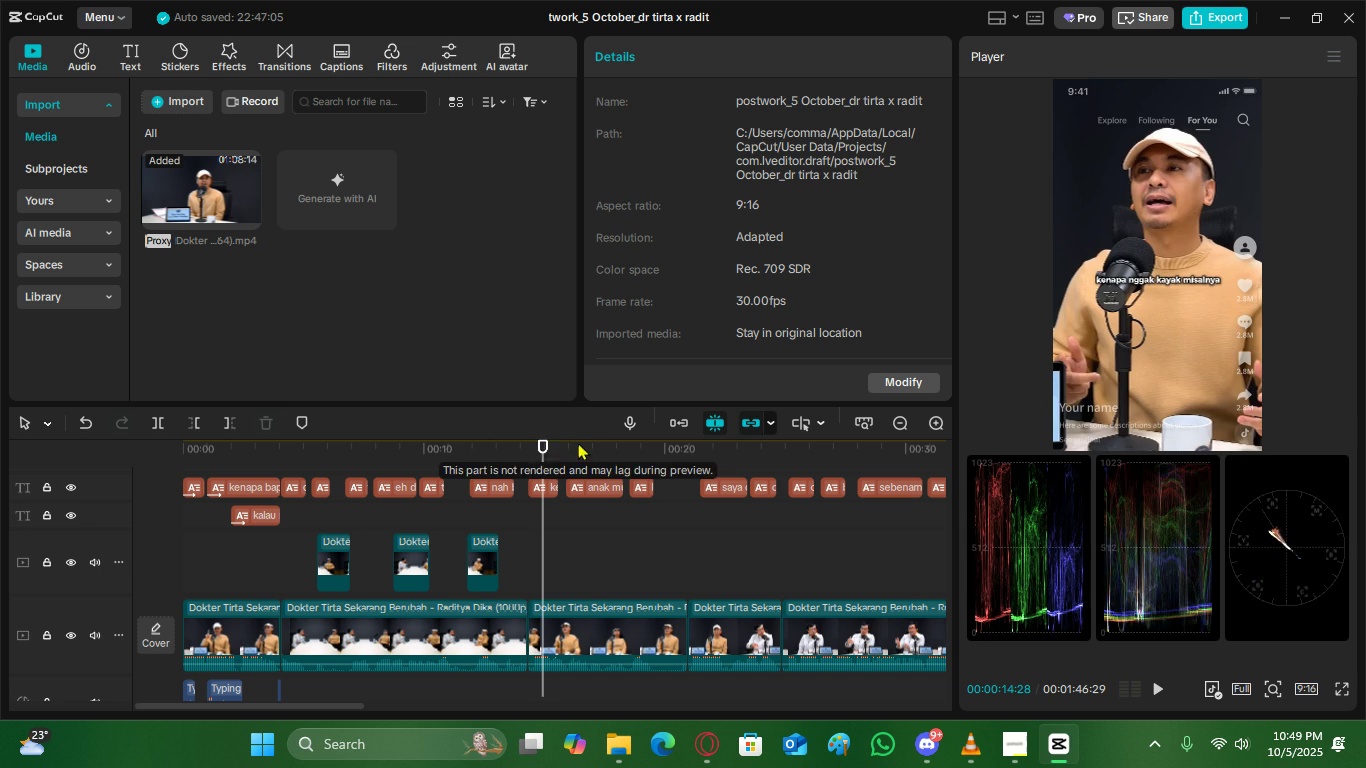 
left_click([578, 442])
 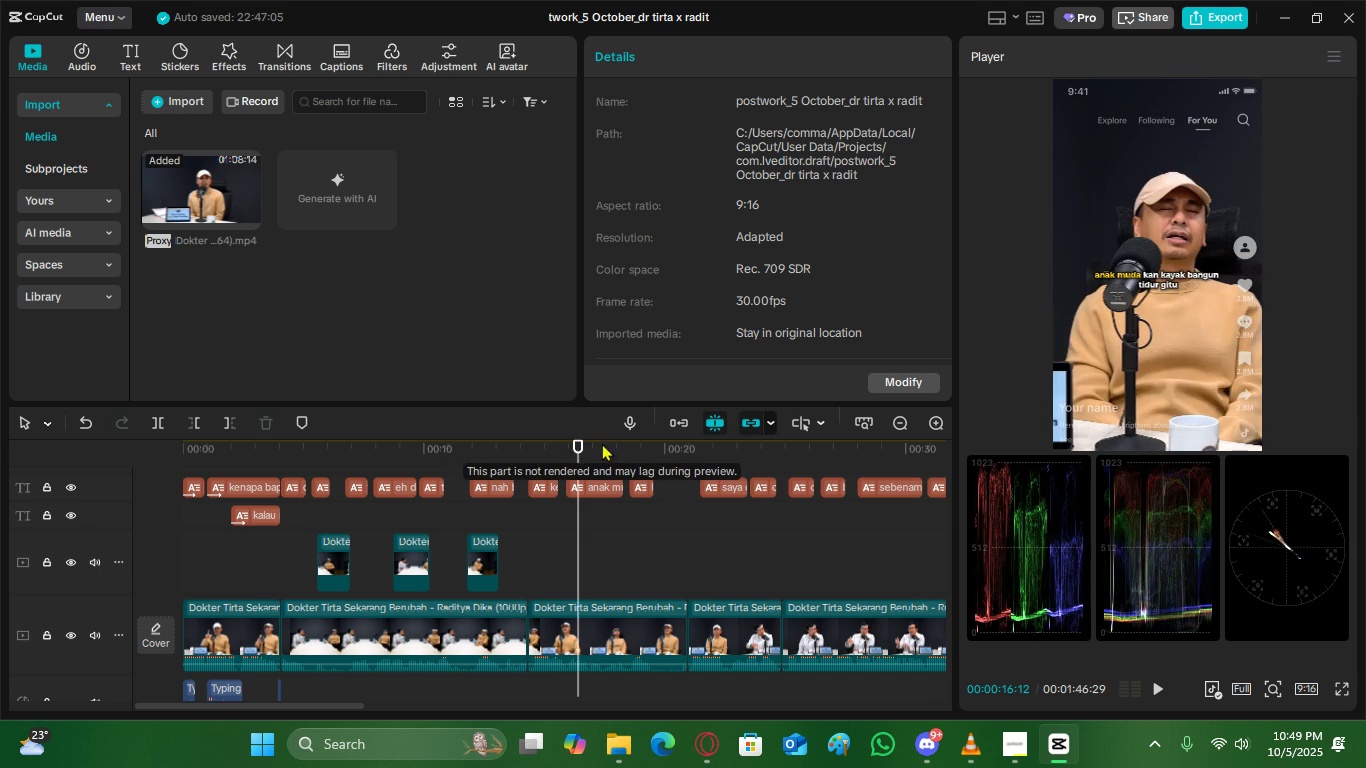 
left_click([602, 443])
 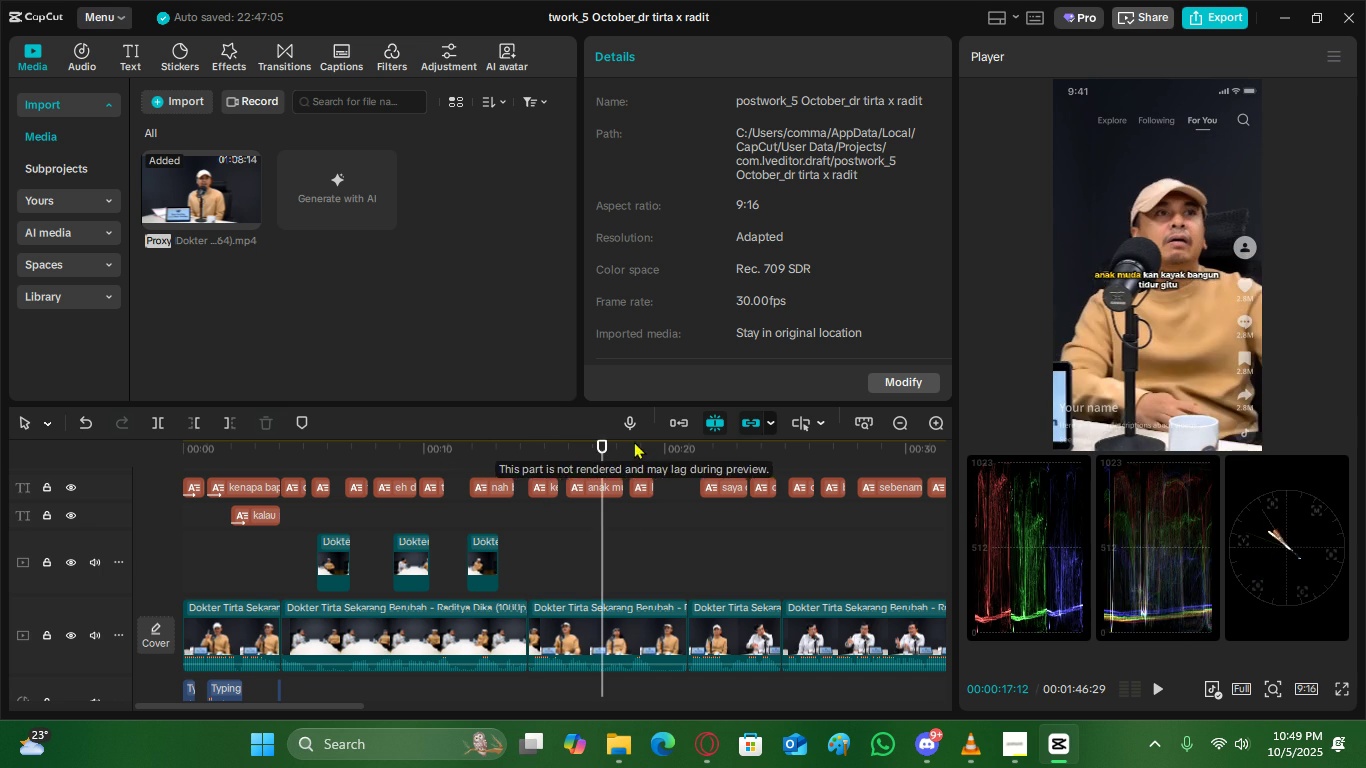 
left_click([634, 441])
 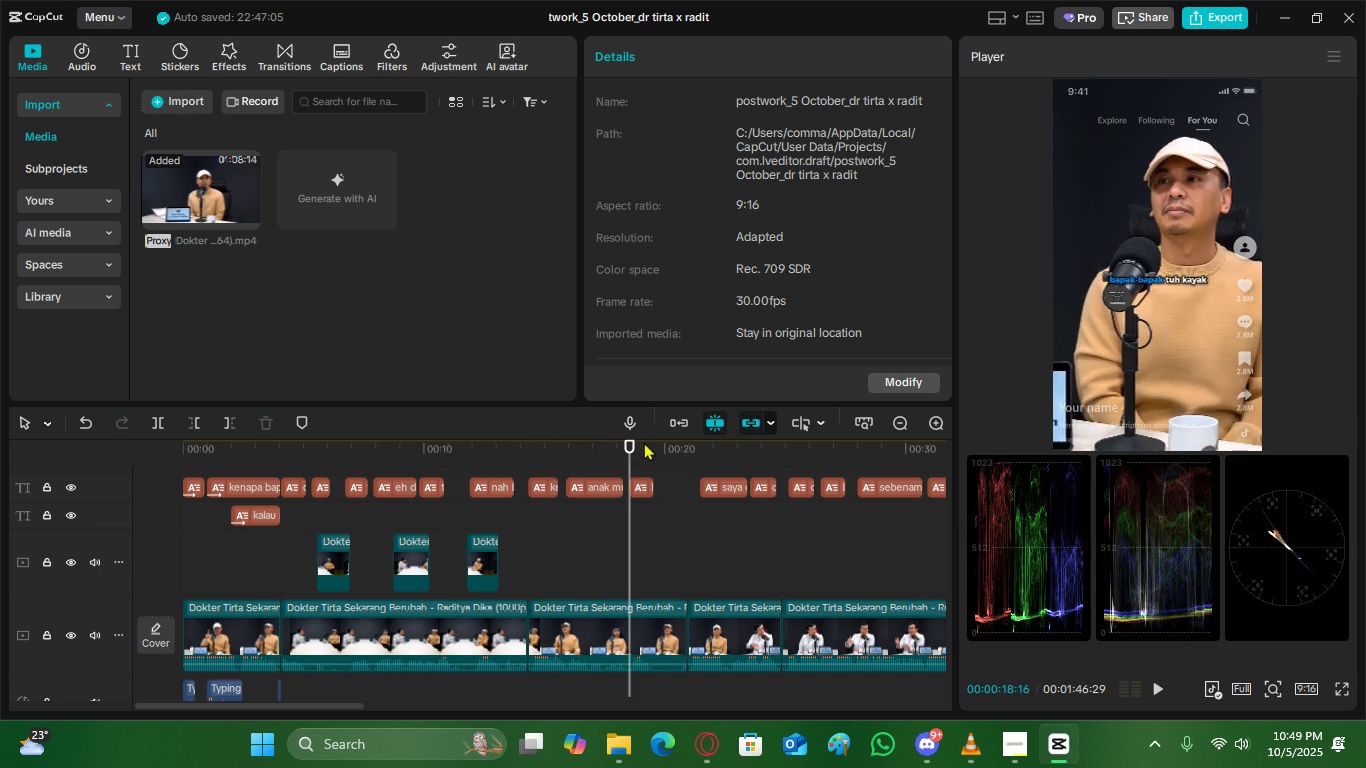 
left_click([642, 441])
 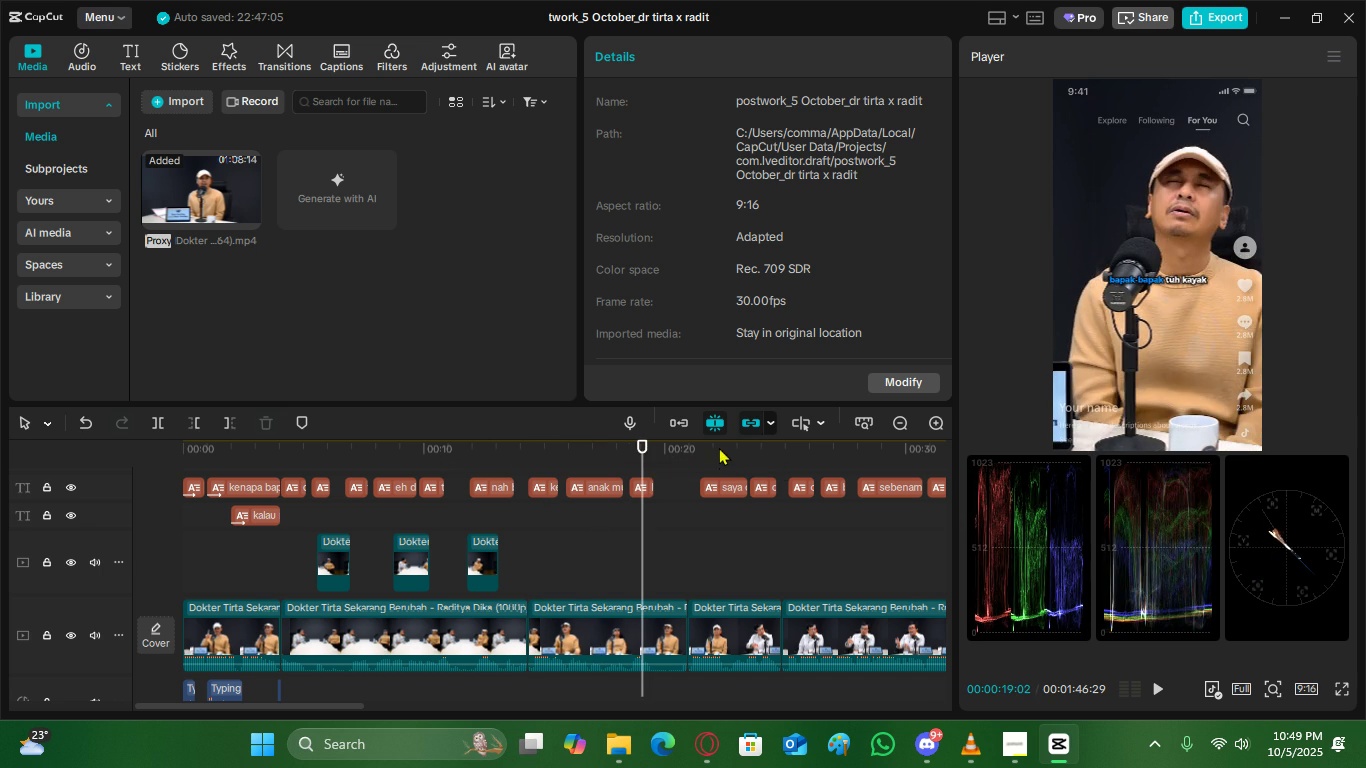 
left_click([719, 447])
 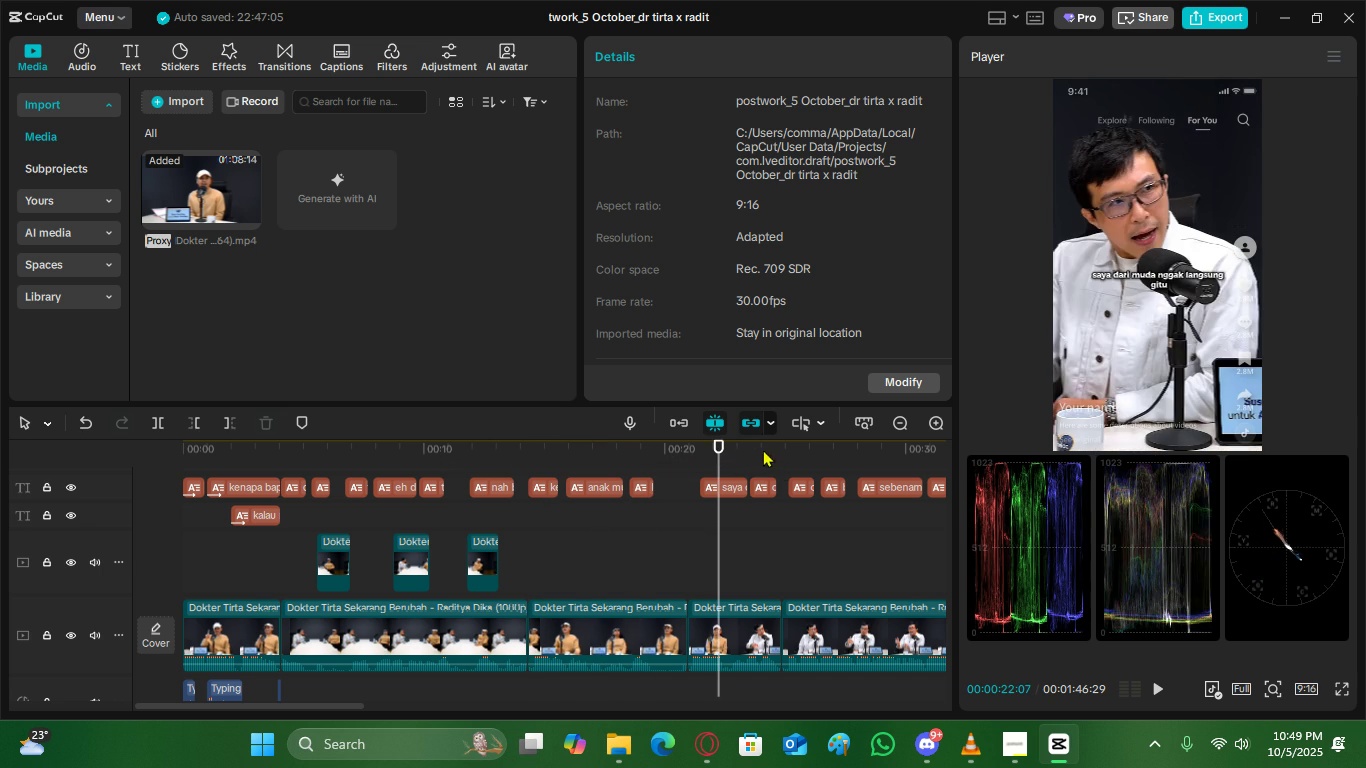 
left_click([763, 448])
 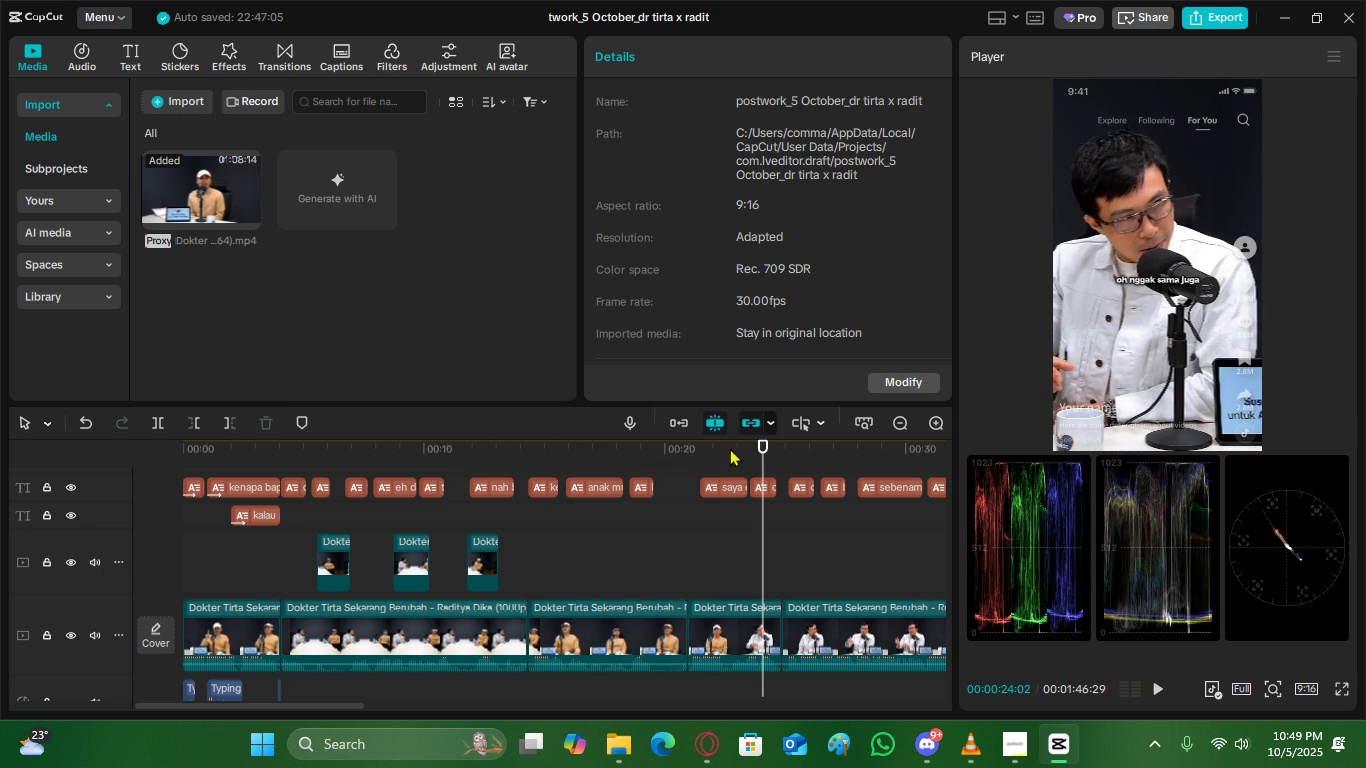 
left_click([730, 448])
 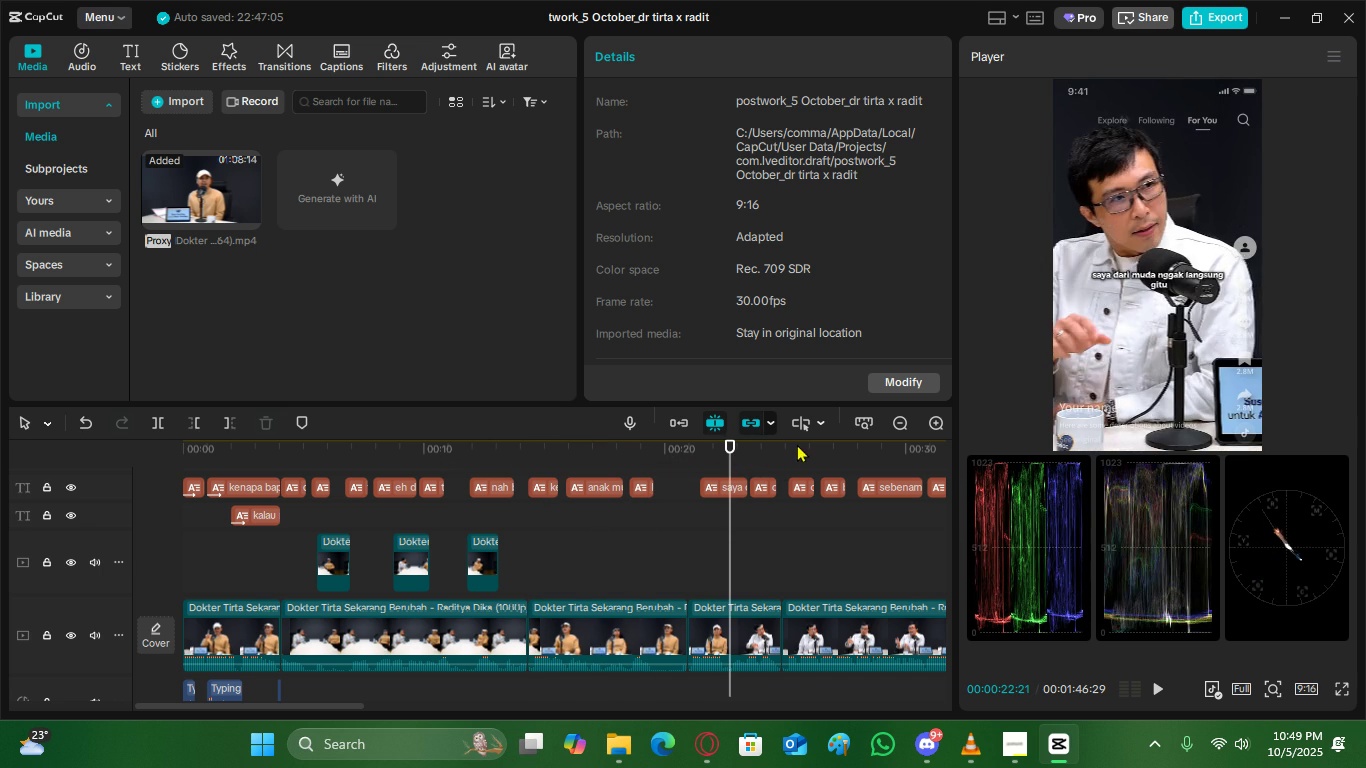 
left_click([797, 444])
 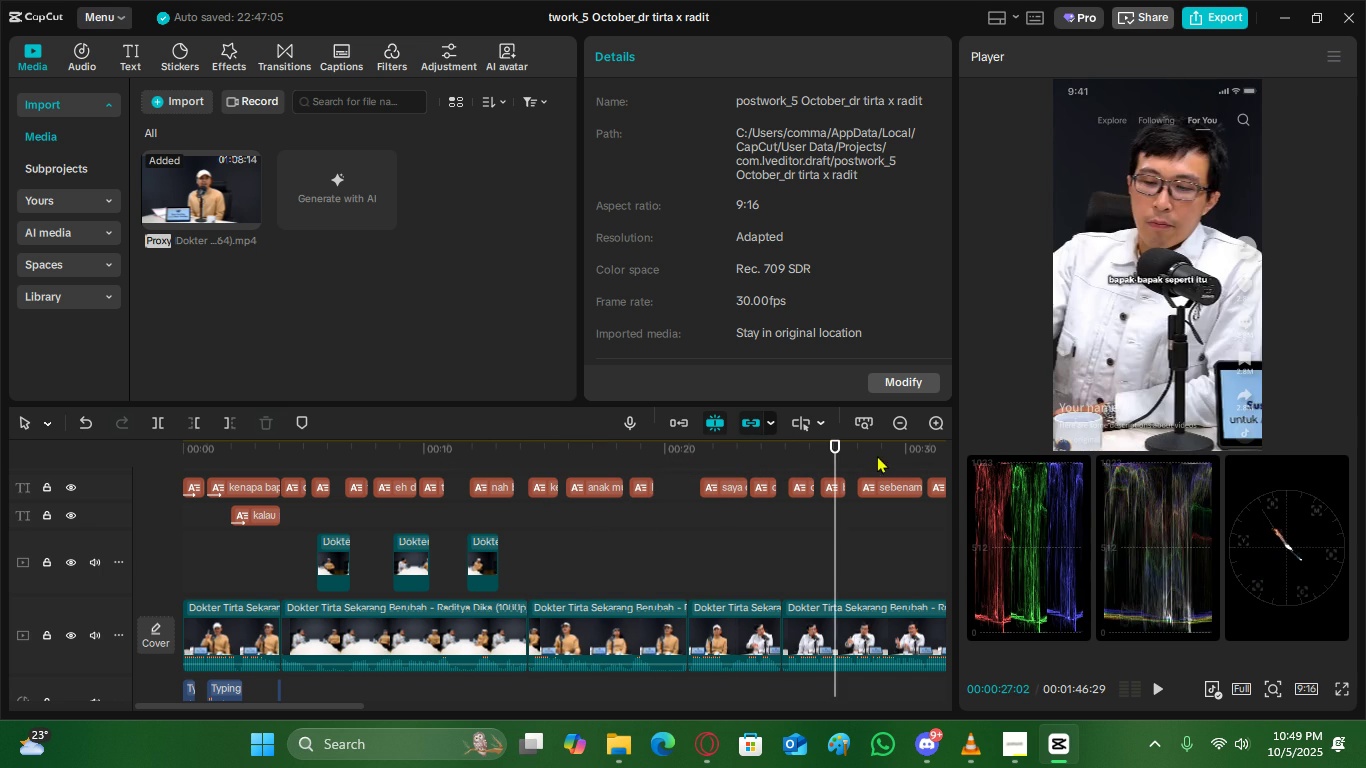 
left_click([869, 446])